 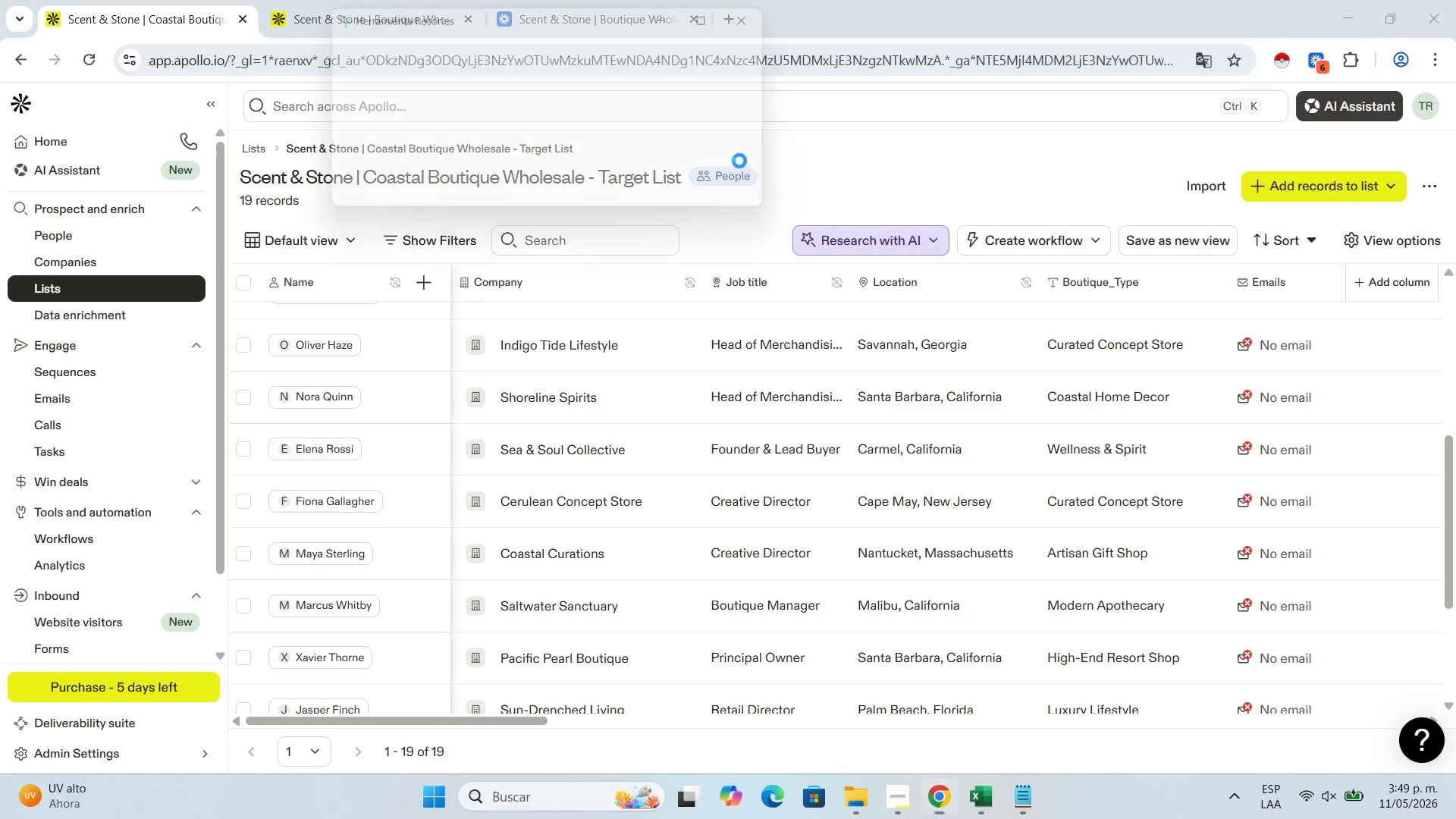 
scroll: coordinate [565, 714], scroll_direction: up, amount: 2.0
 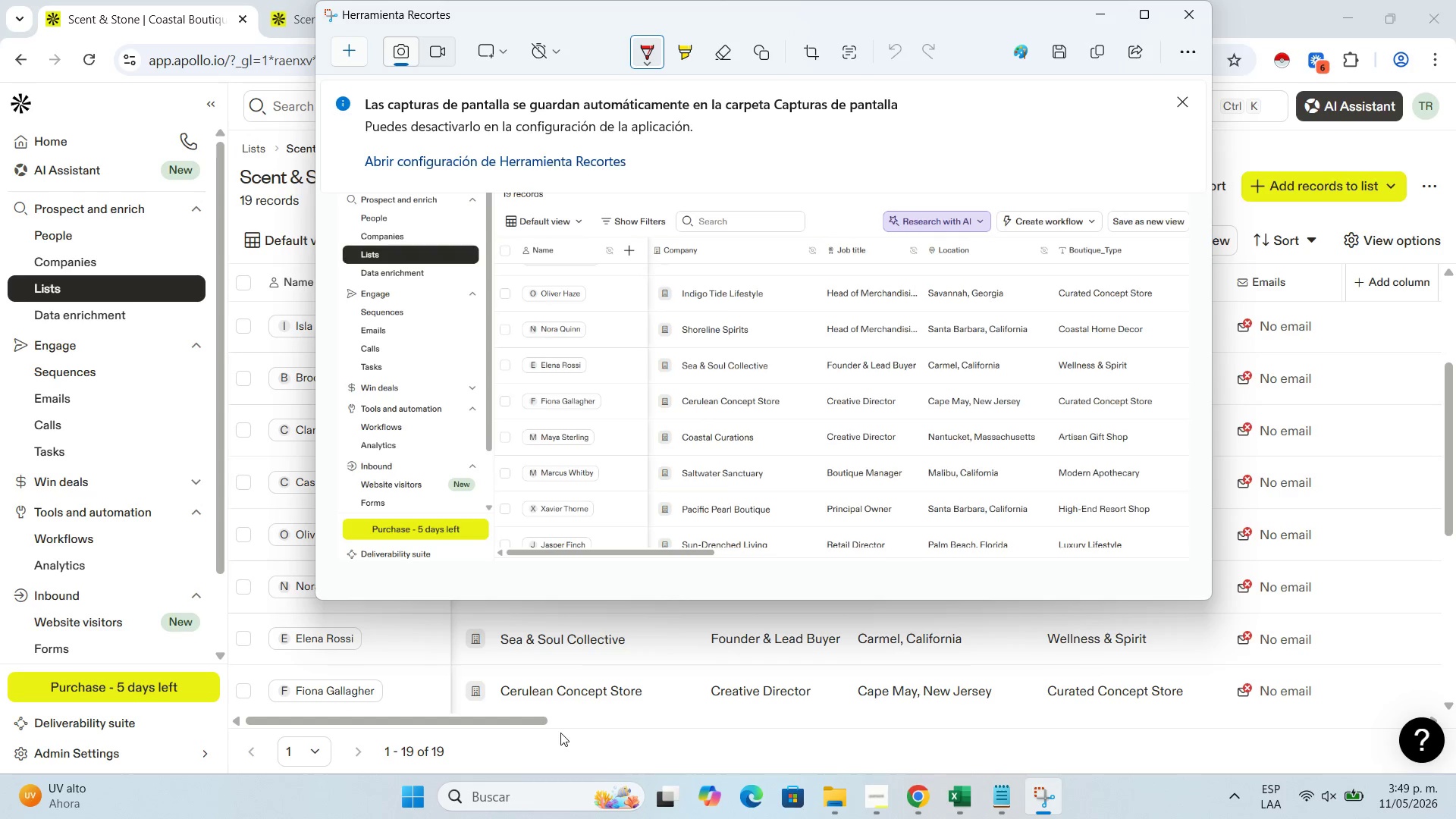 
scroll: coordinate [560, 733], scroll_direction: down, amount: 3.0
 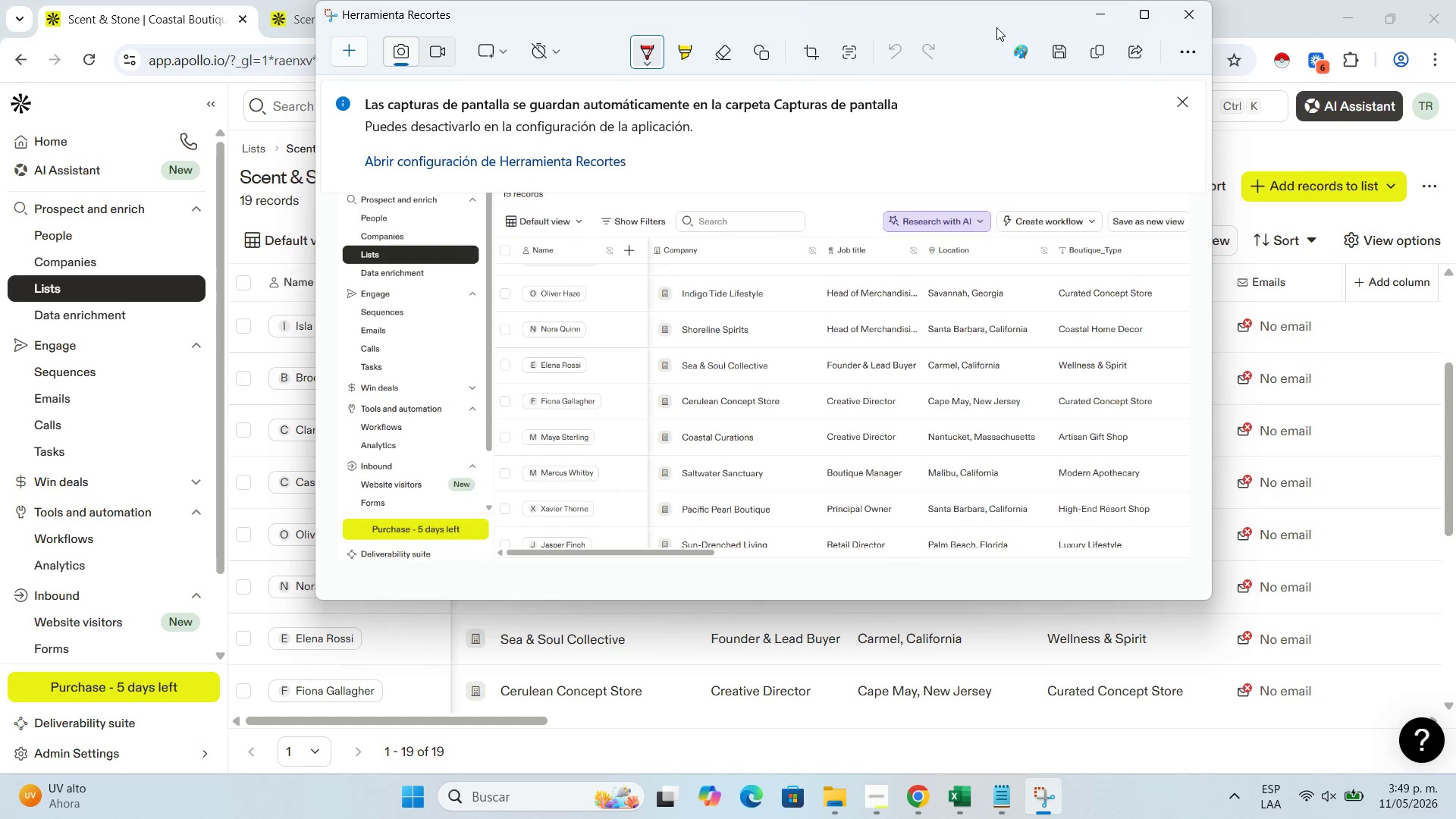 
left_click([1055, 43])
 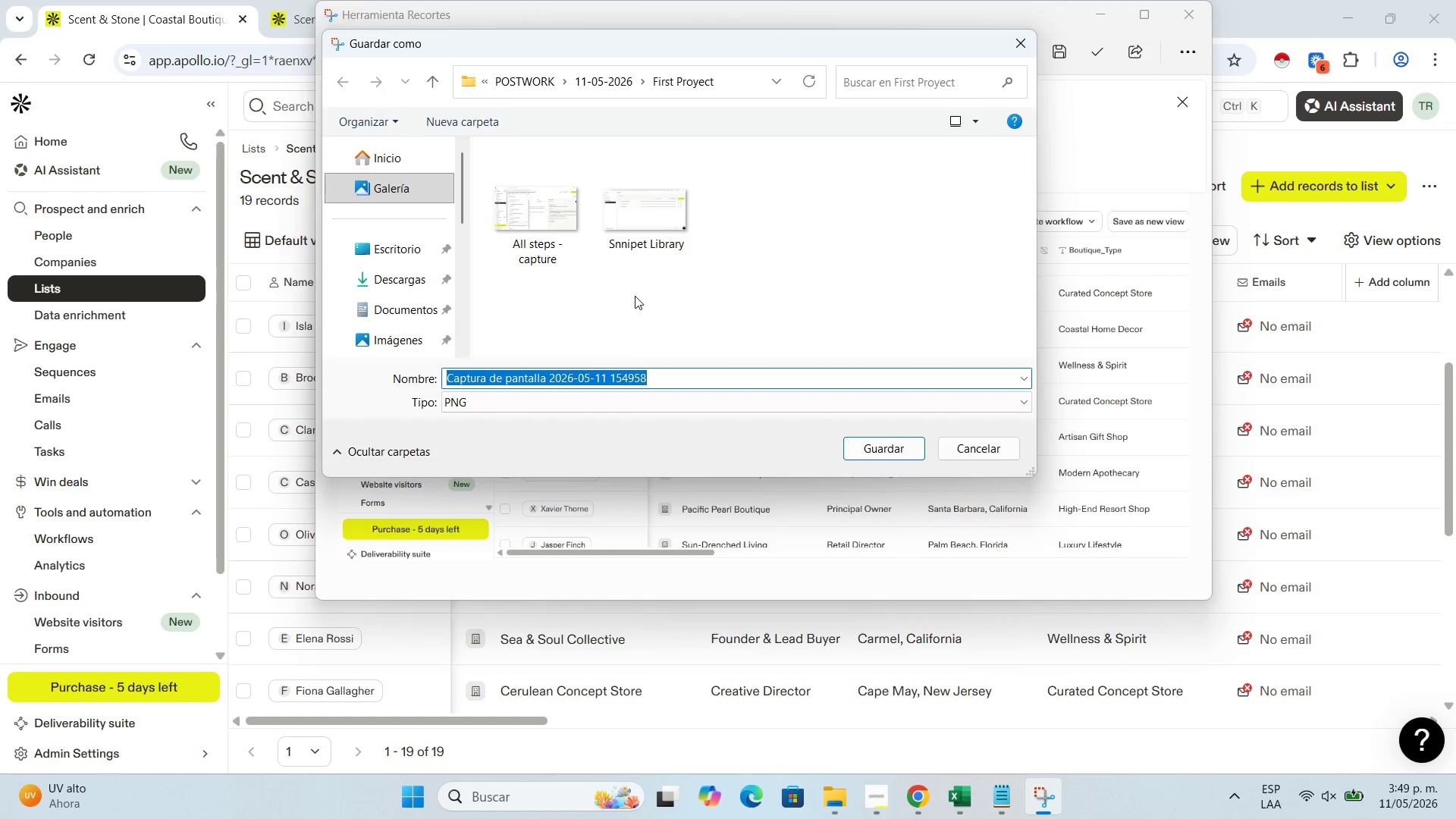 
type(List)
 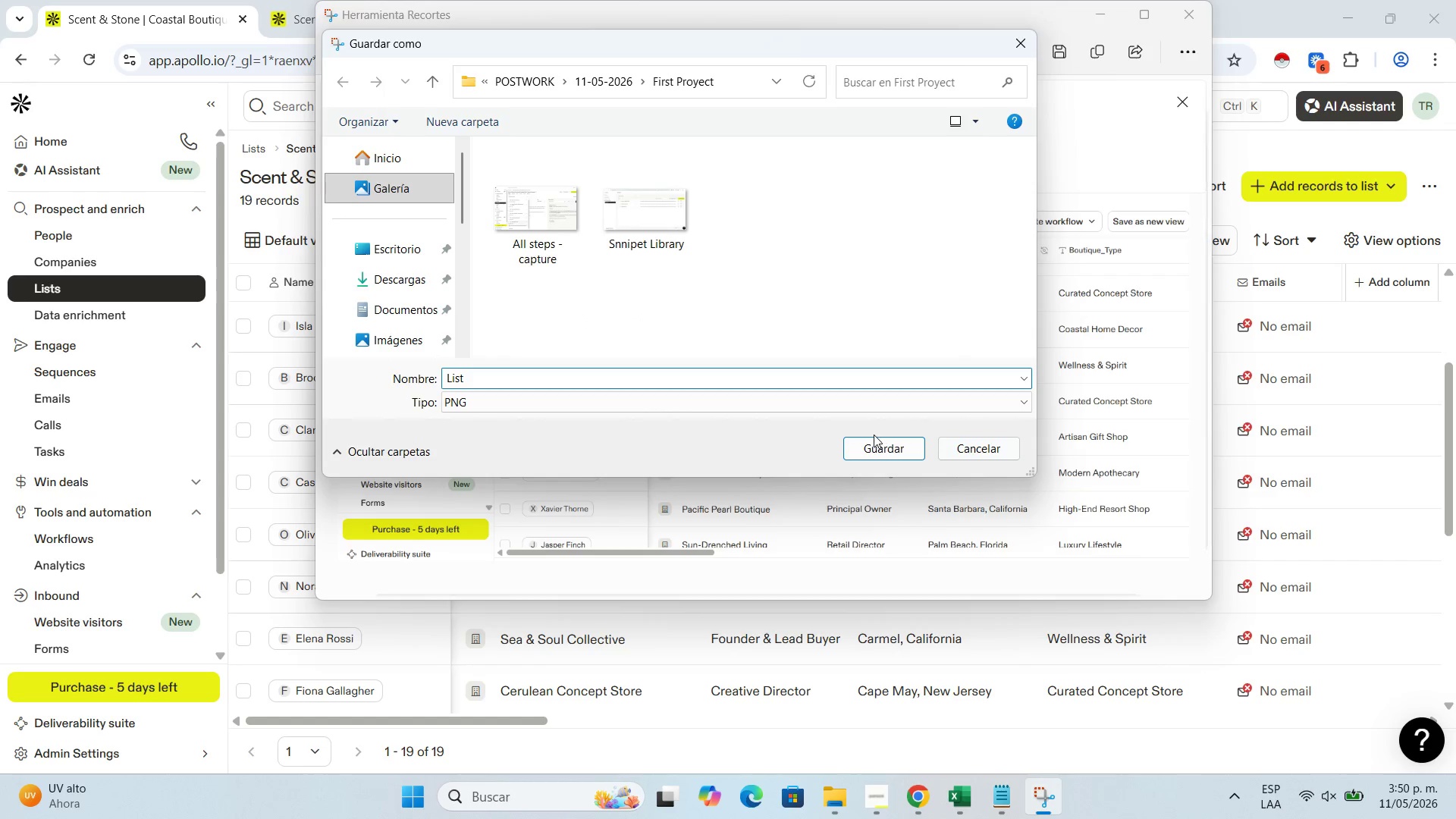 
left_click([875, 443])
 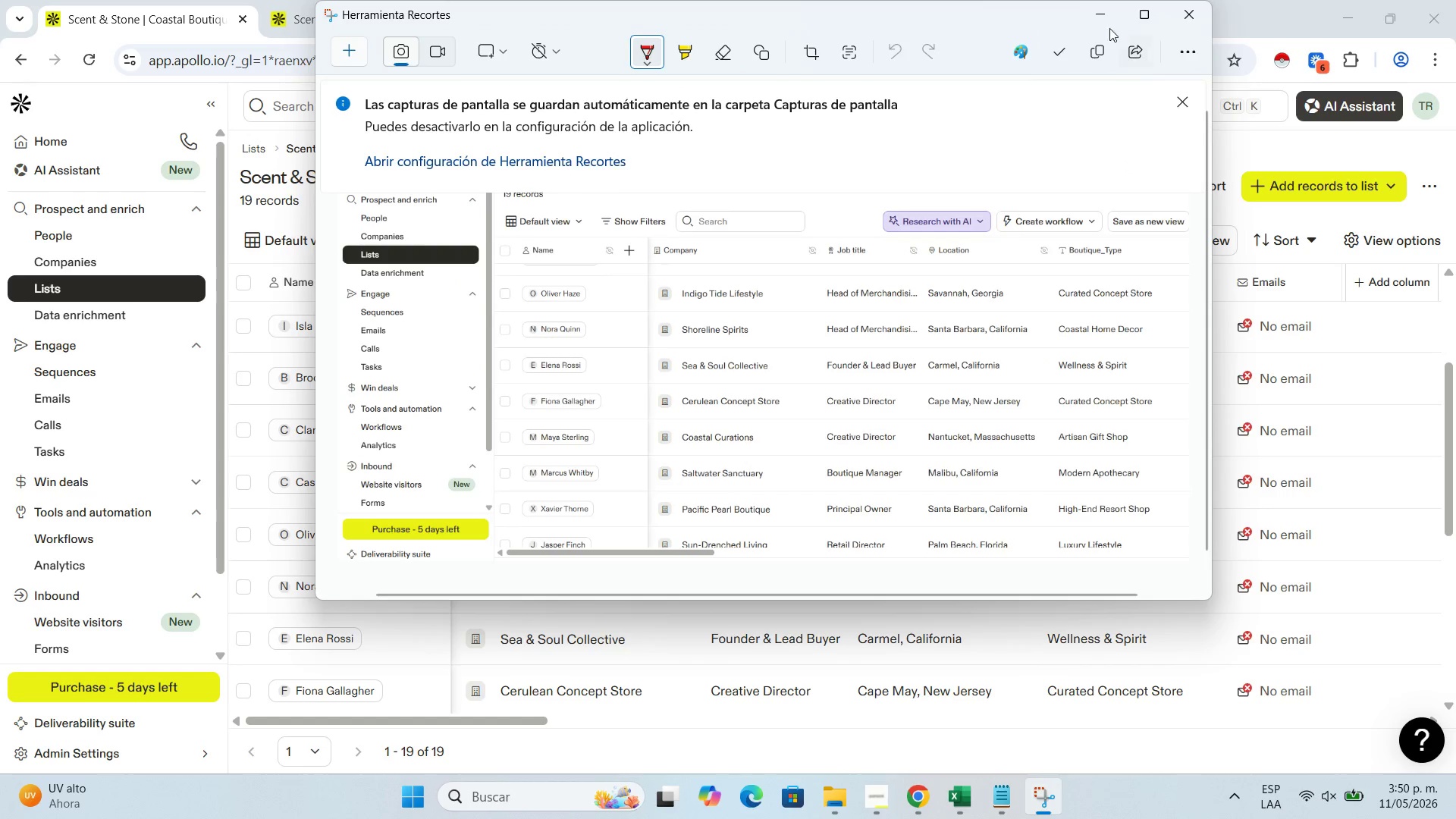 
left_click([1097, 16])
 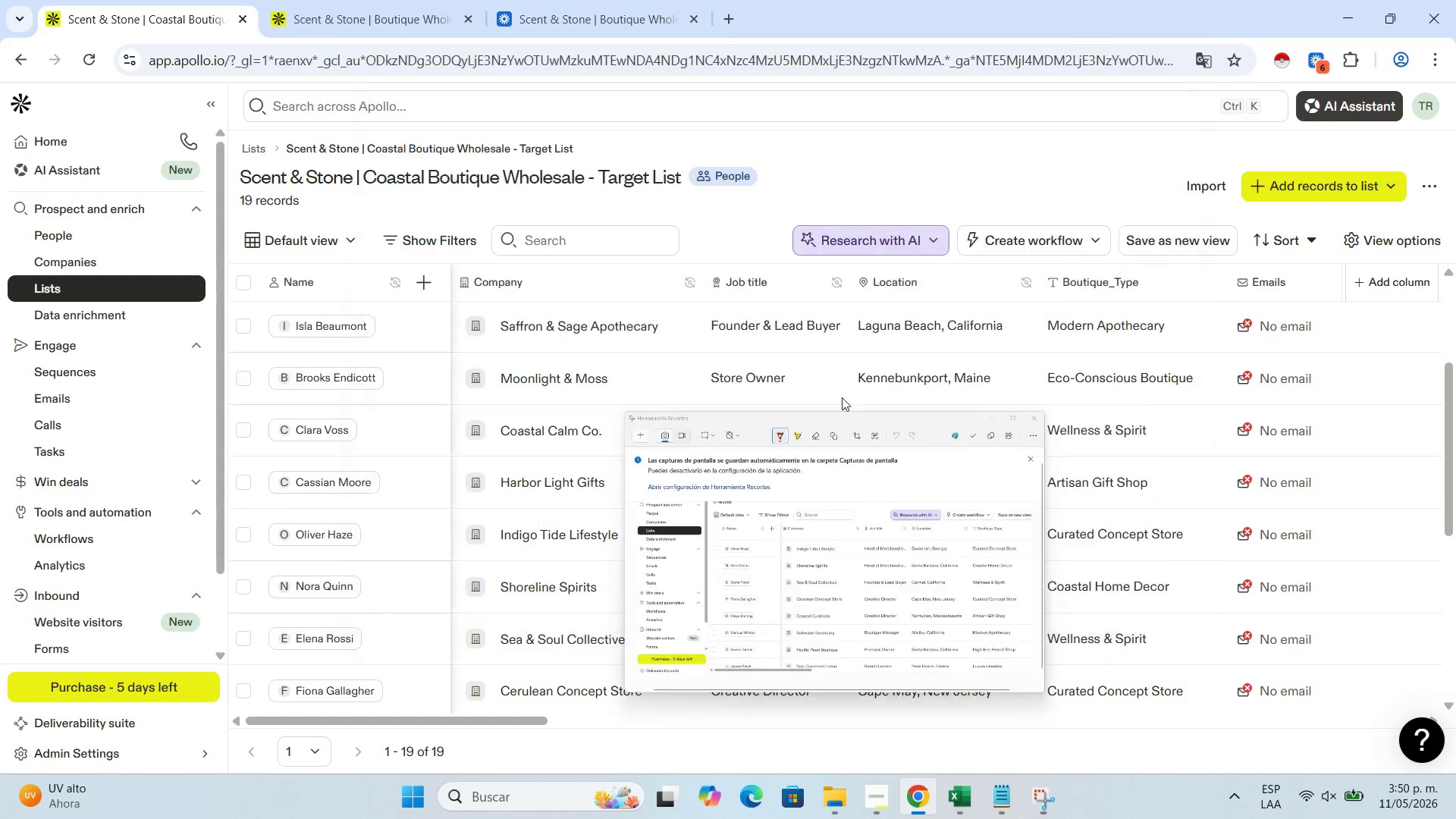 
mouse_move([914, 433])
 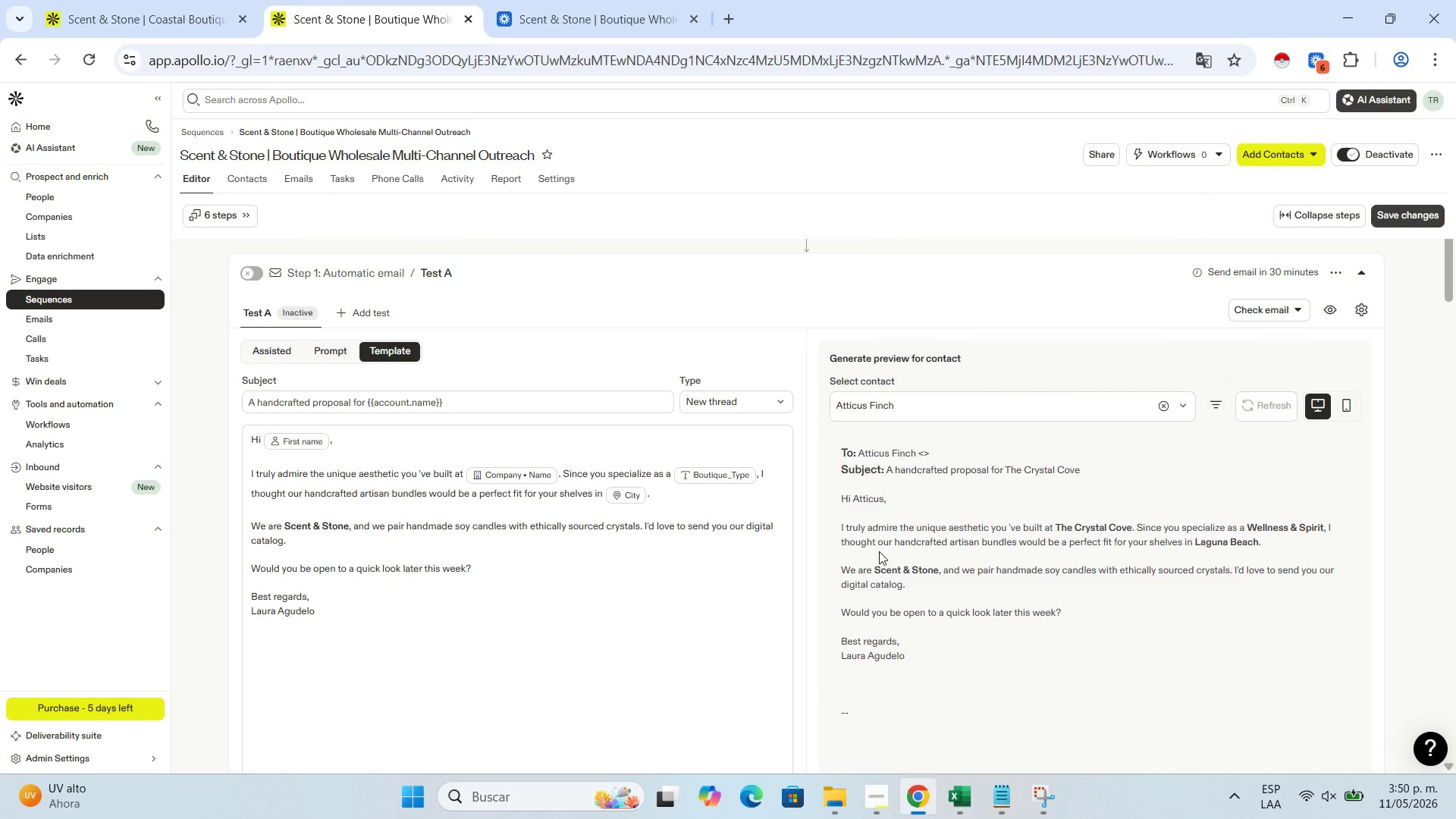 
scroll: coordinate [1072, 498], scroll_direction: up, amount: 3.0
 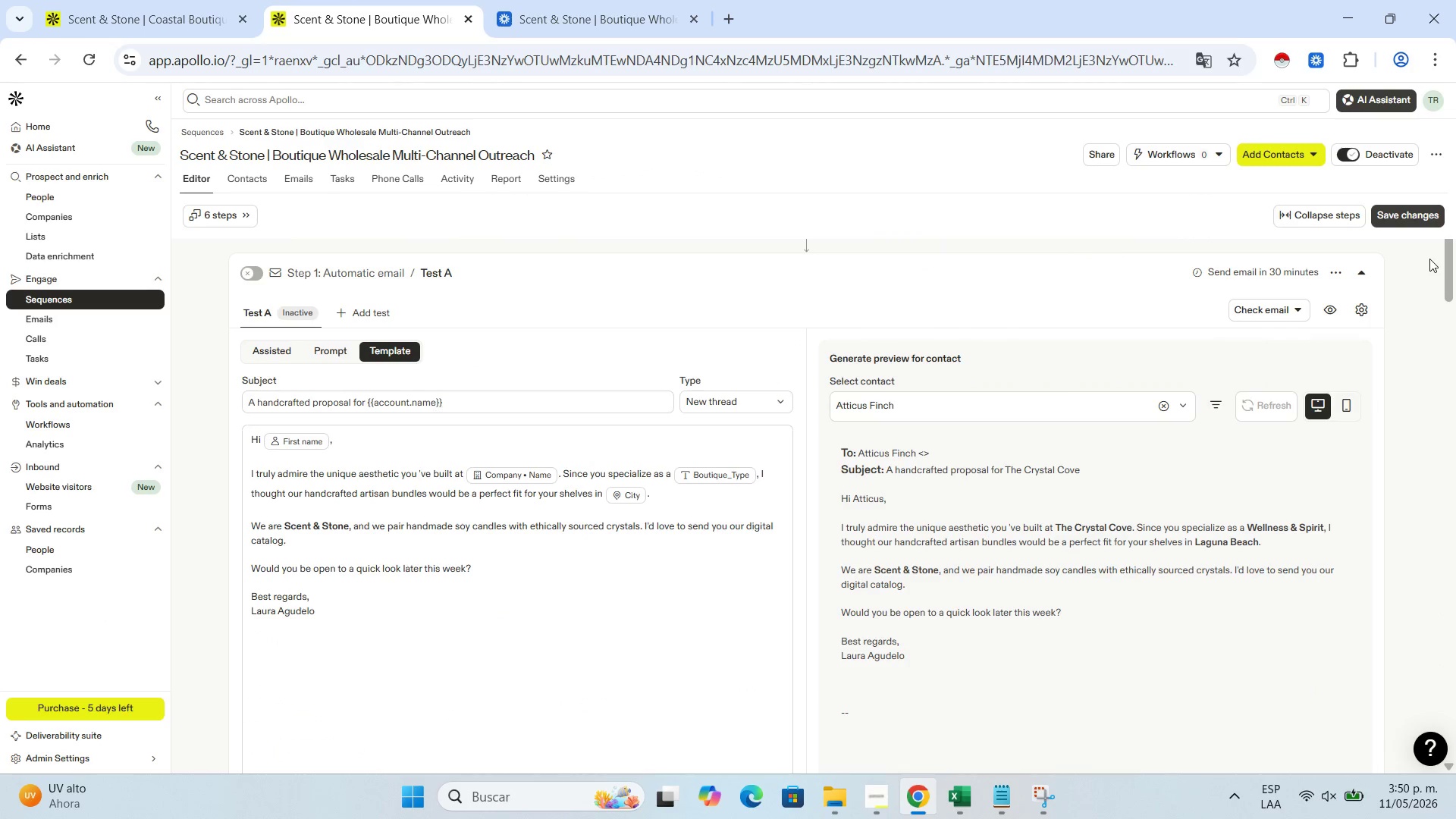 
key(Shift+NumpadSubtract)
 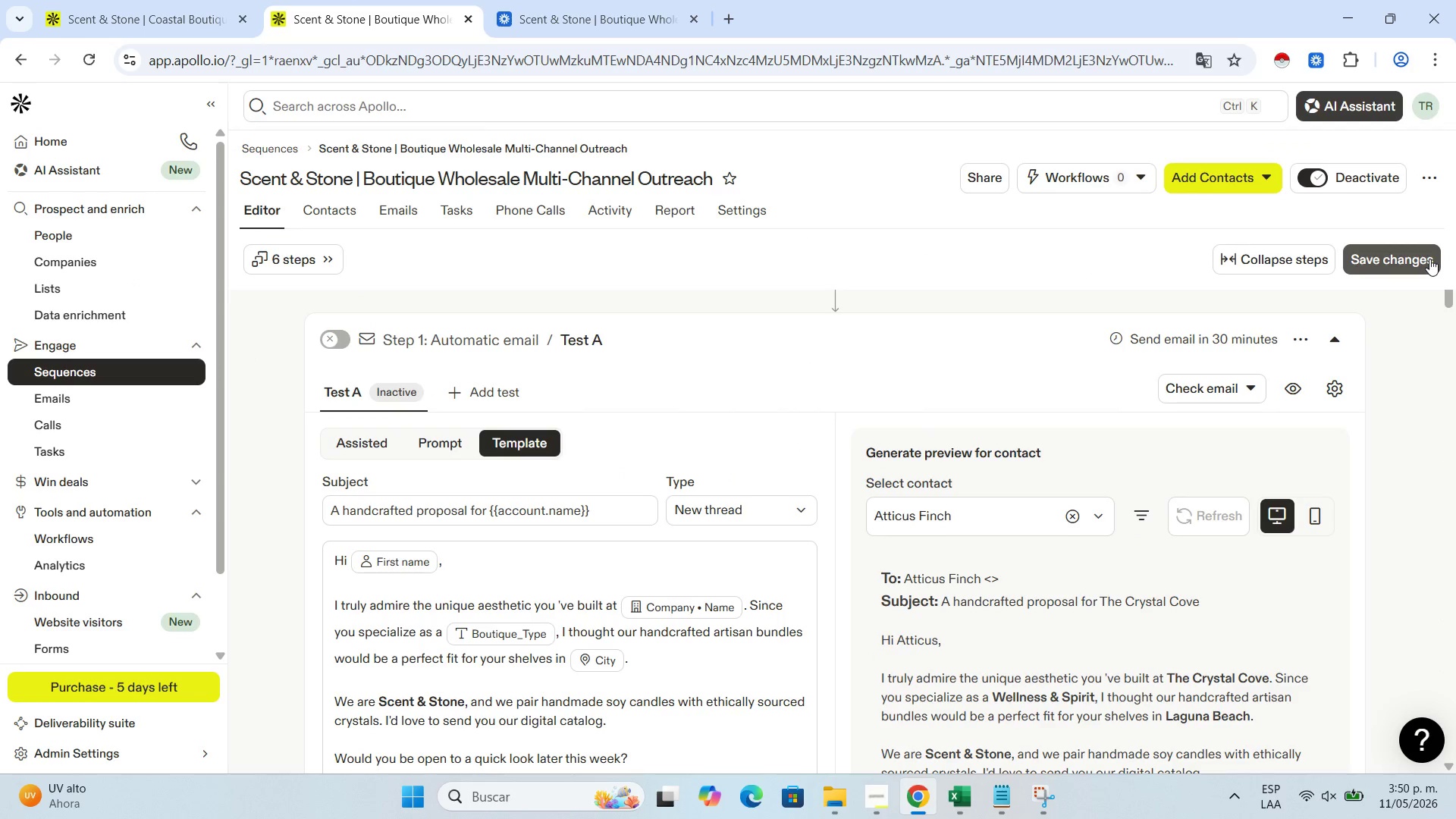 
key(Shift+NumpadSubtract)
 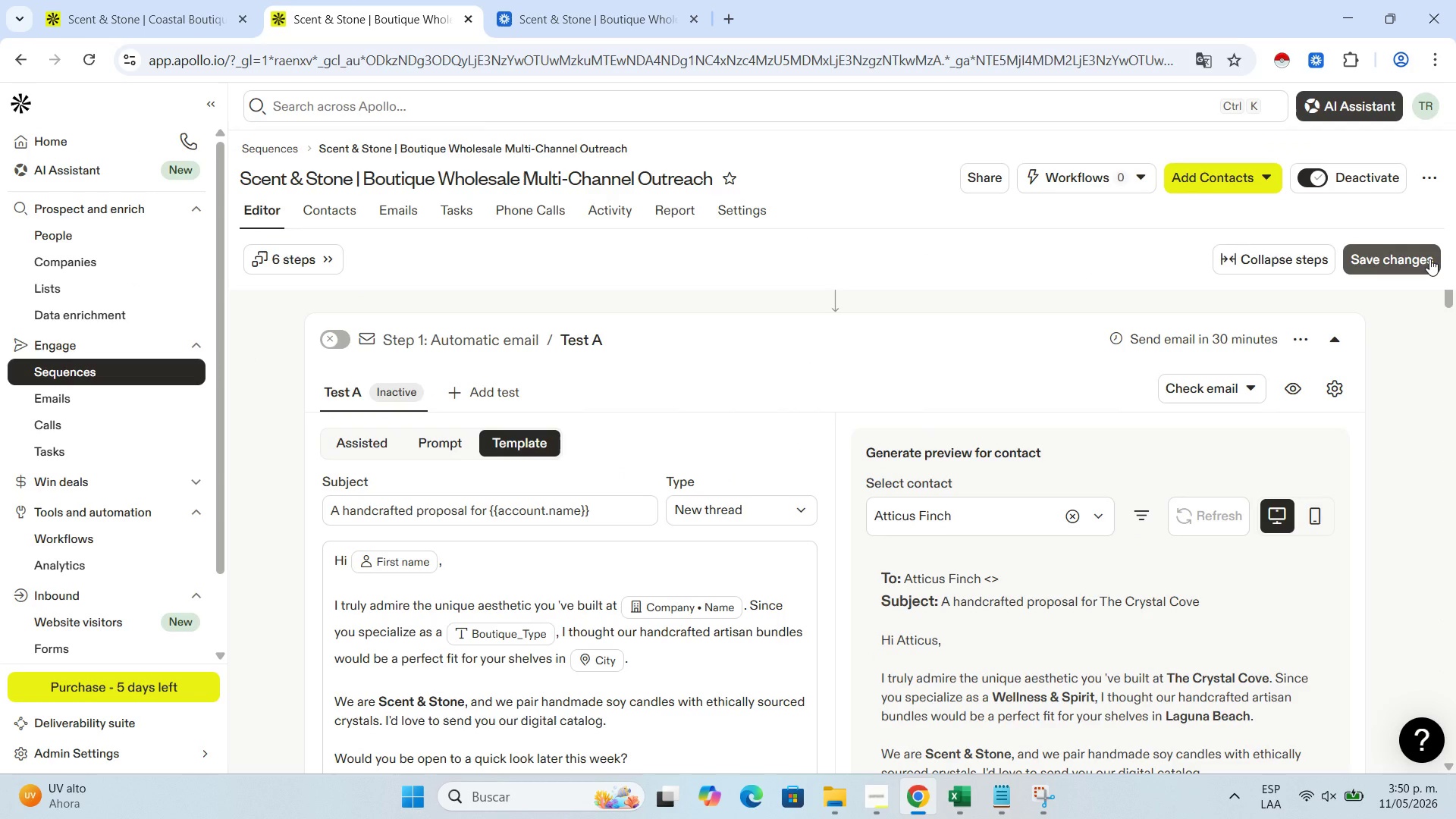 
key(Control+NumpadSubtract)
 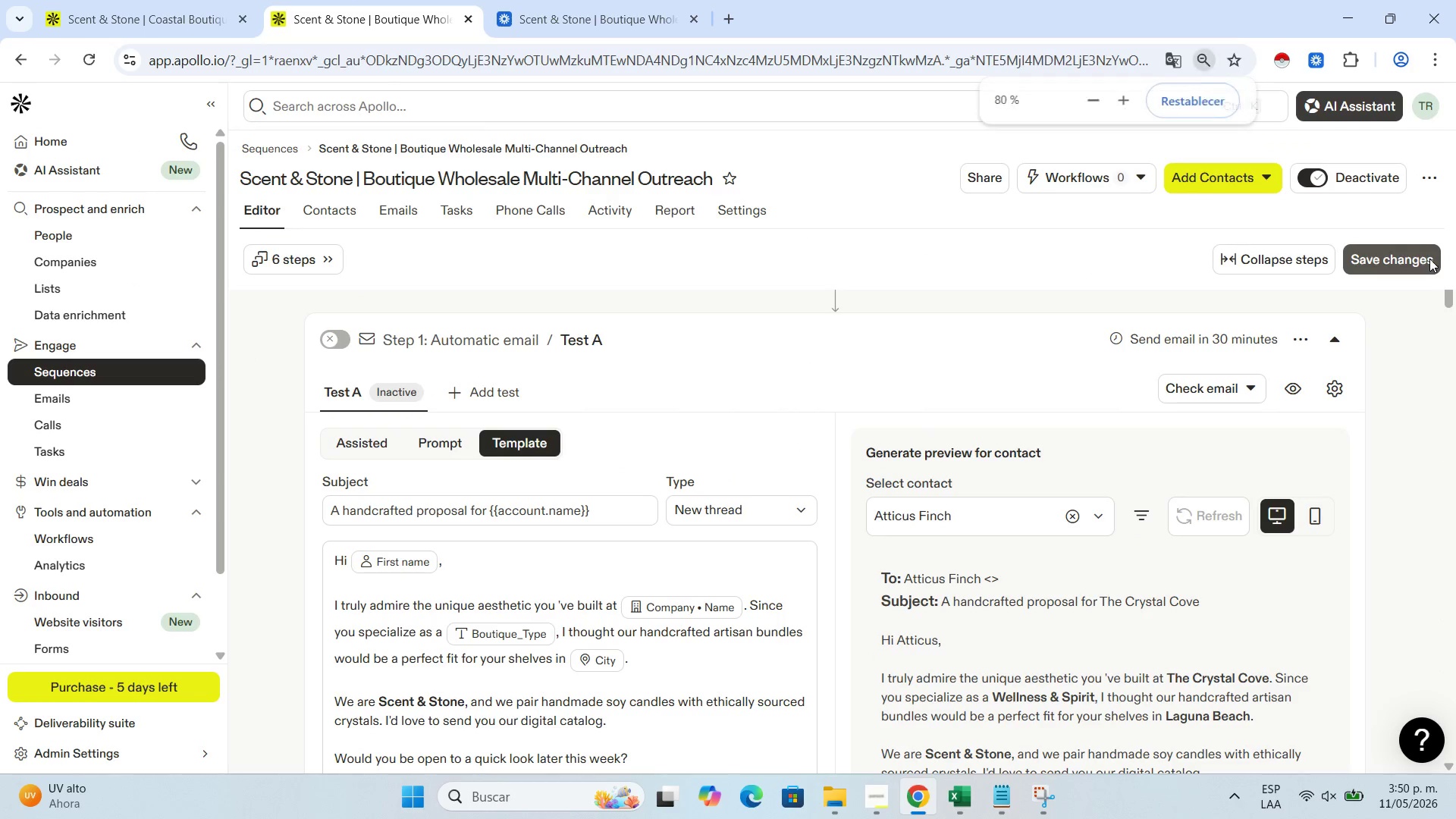 
key(Control+NumpadSubtract)
 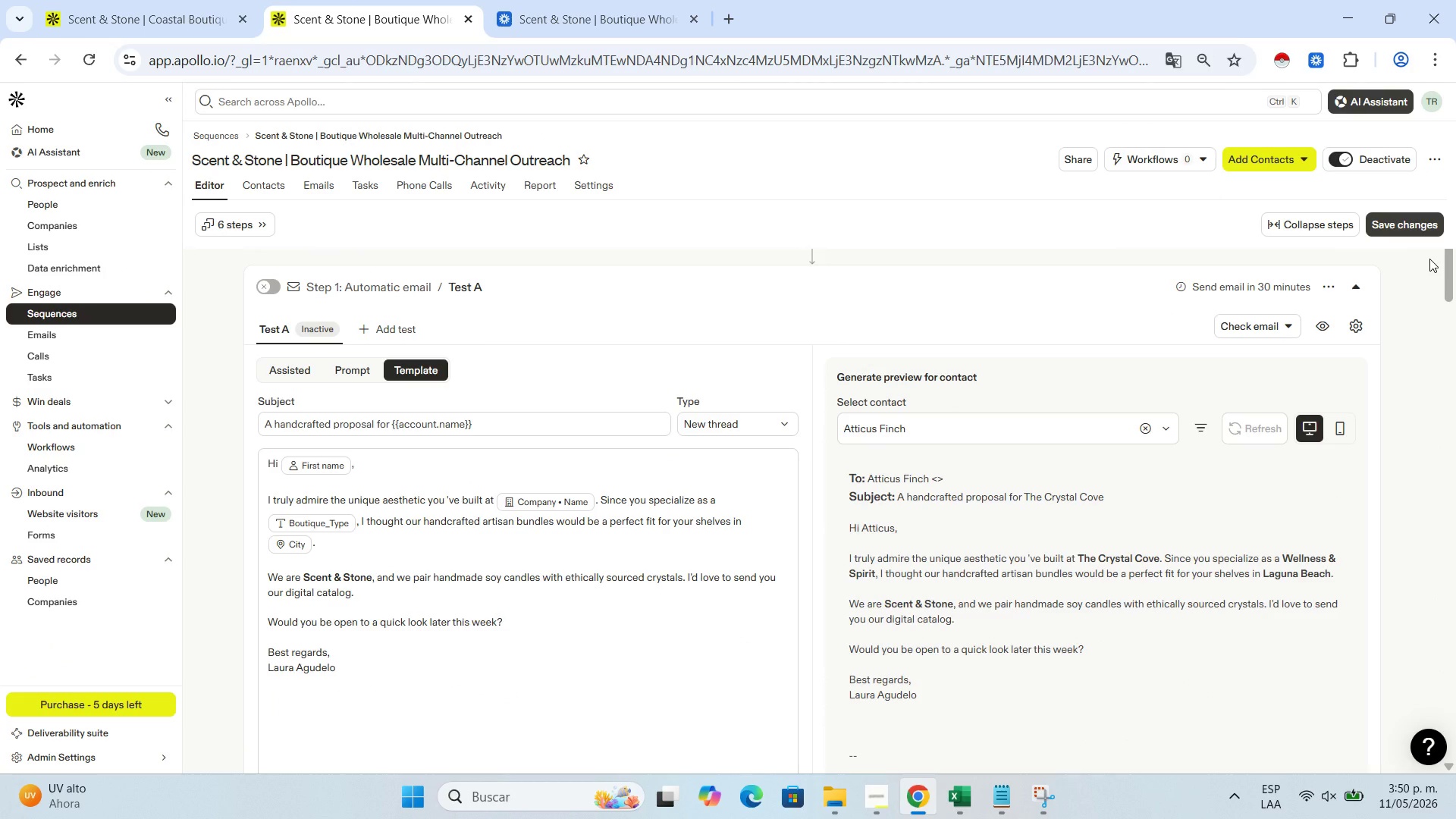 
wait(15.14)
 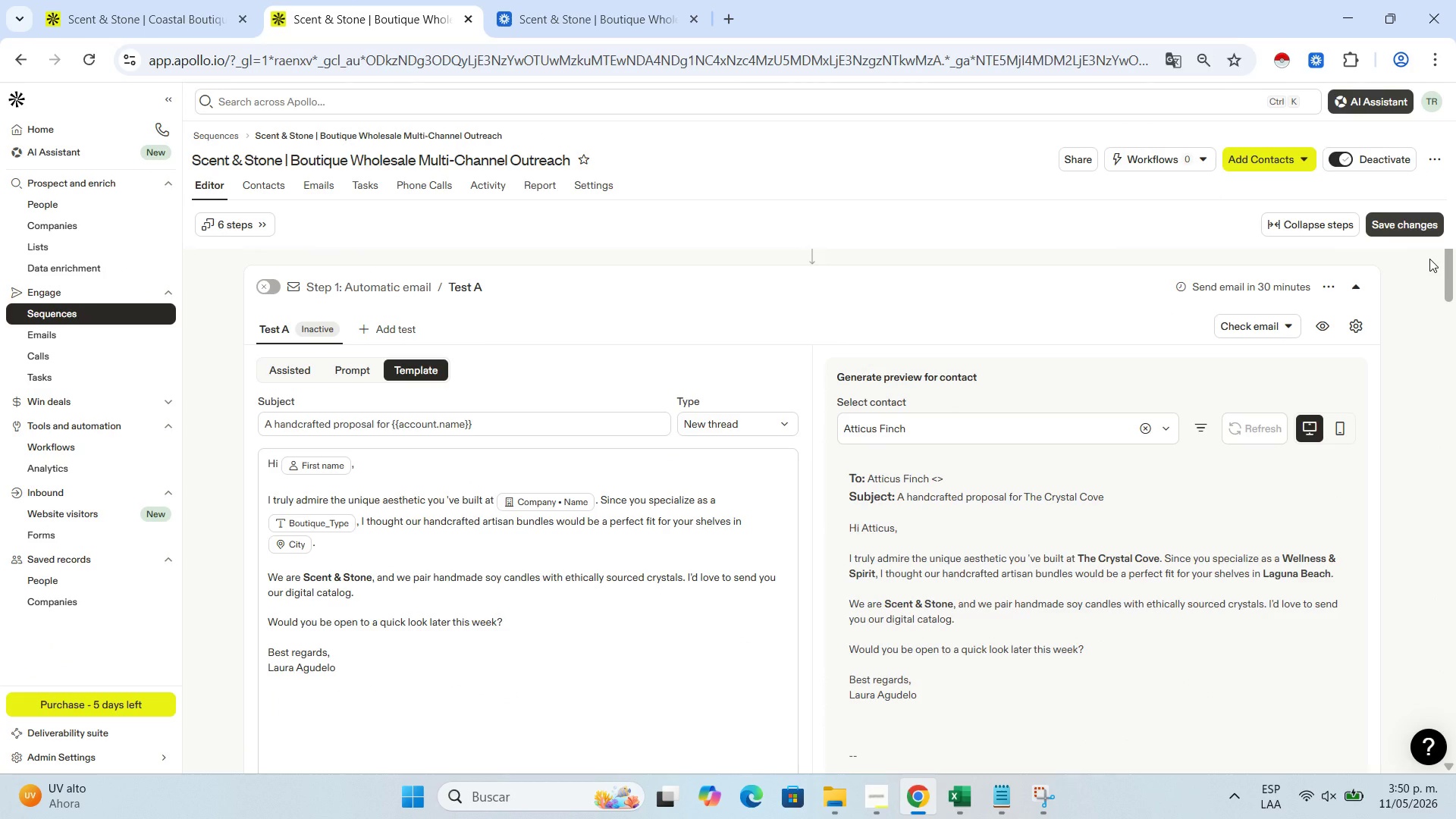 
left_click([858, 789])